 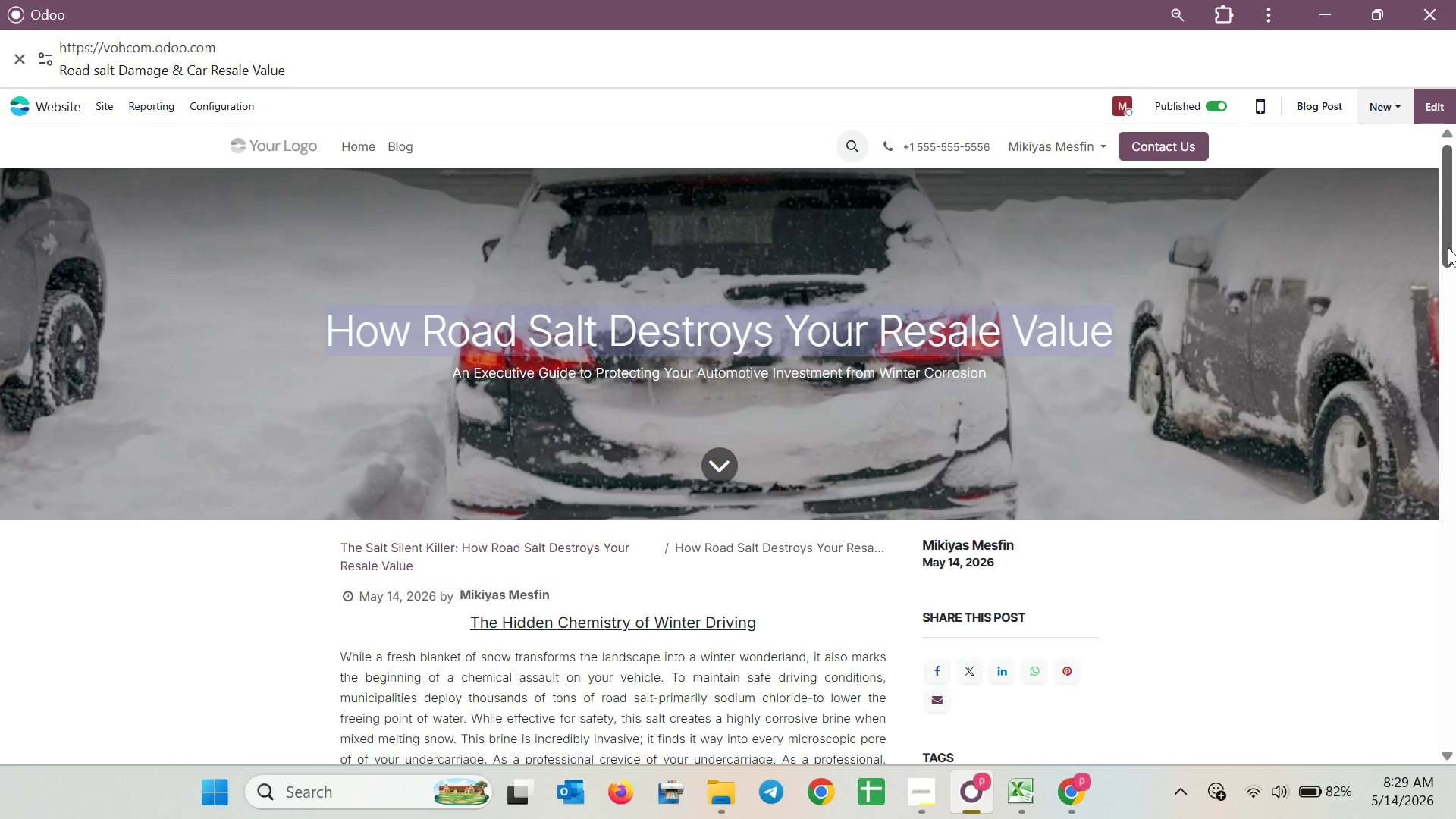 
left_click([1332, 271])
 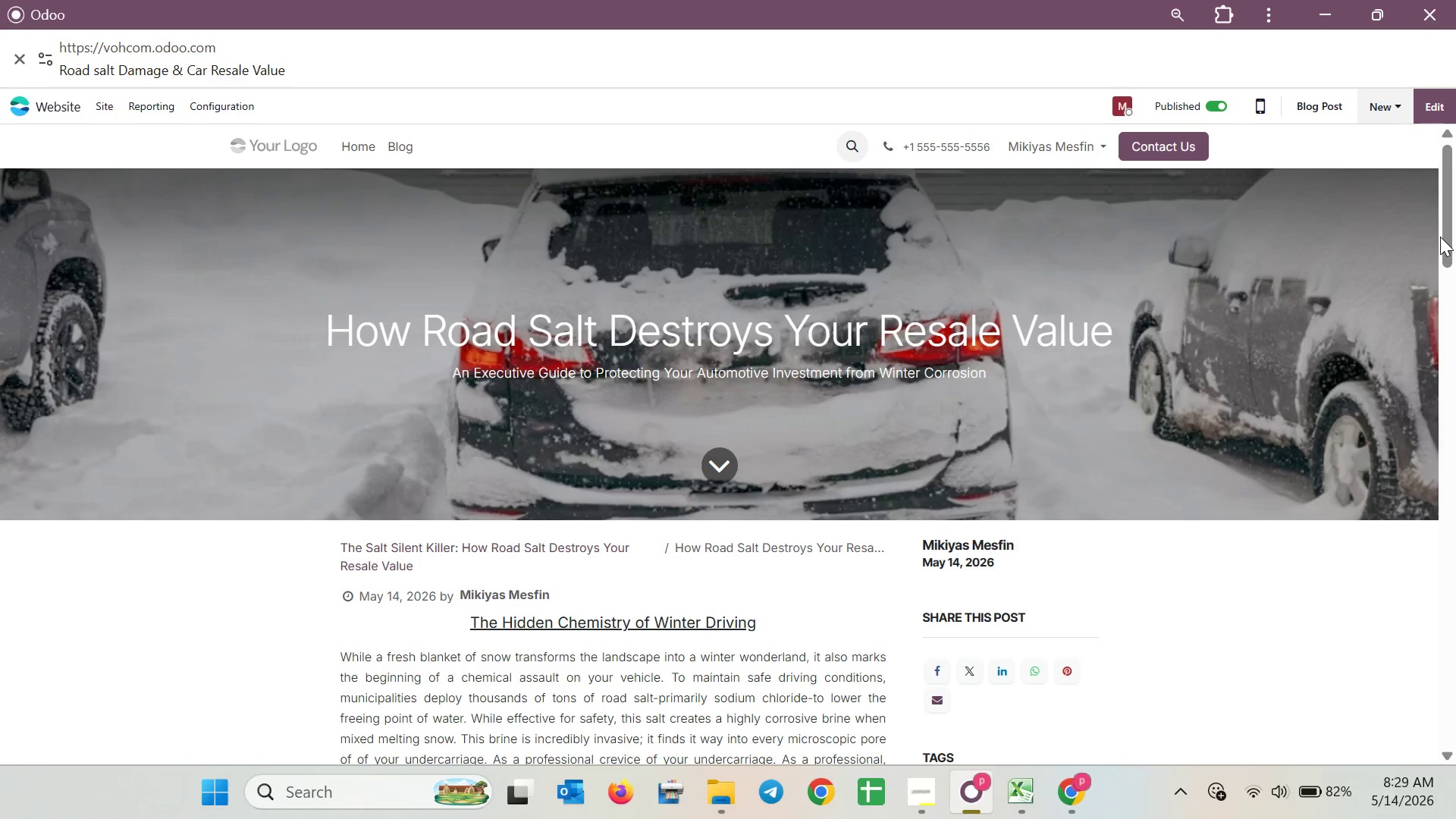 
left_click_drag(start_coordinate=[1447, 234], to_coordinate=[1451, 231])
 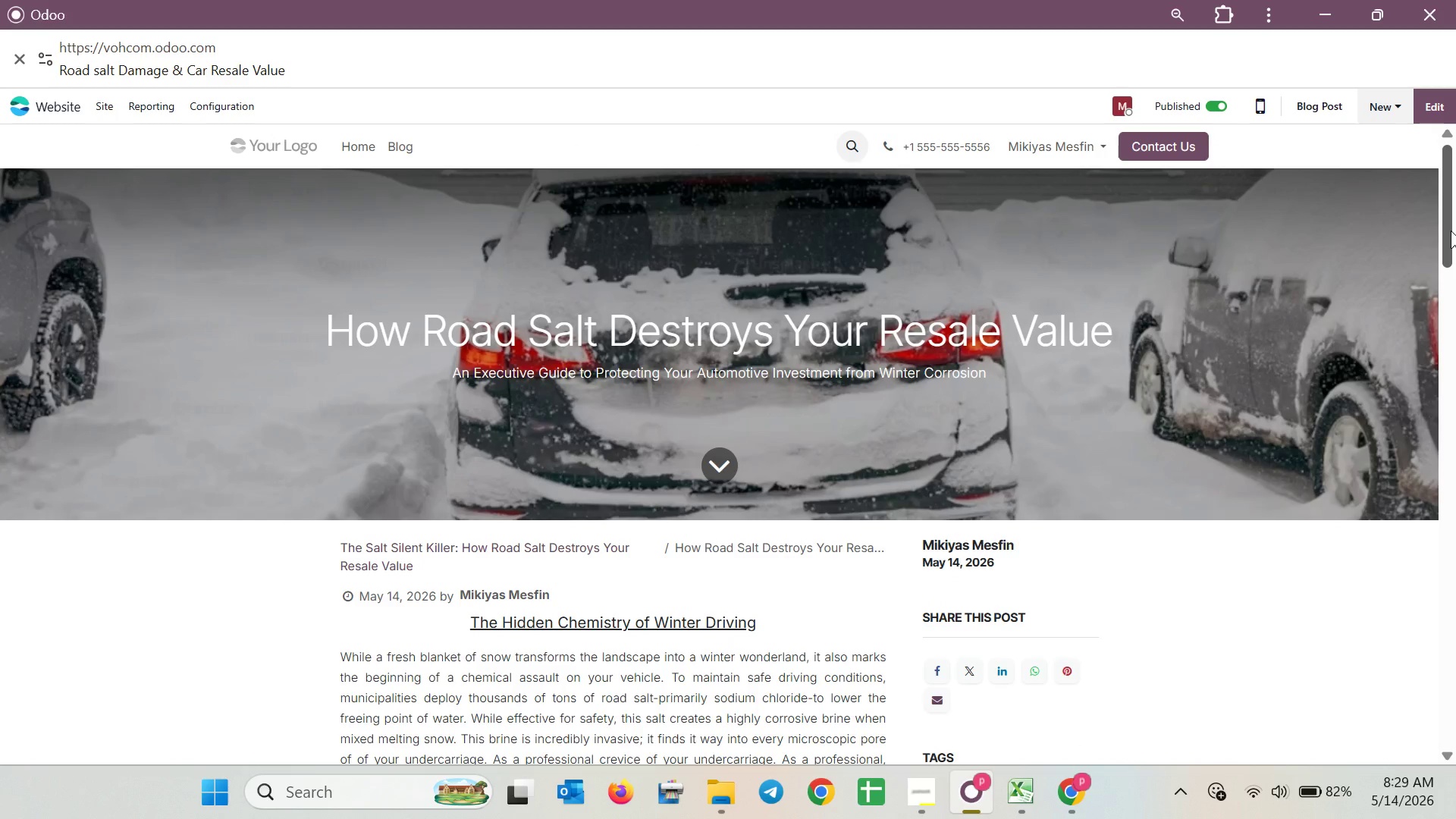 
key(Meta+Shift+S)
 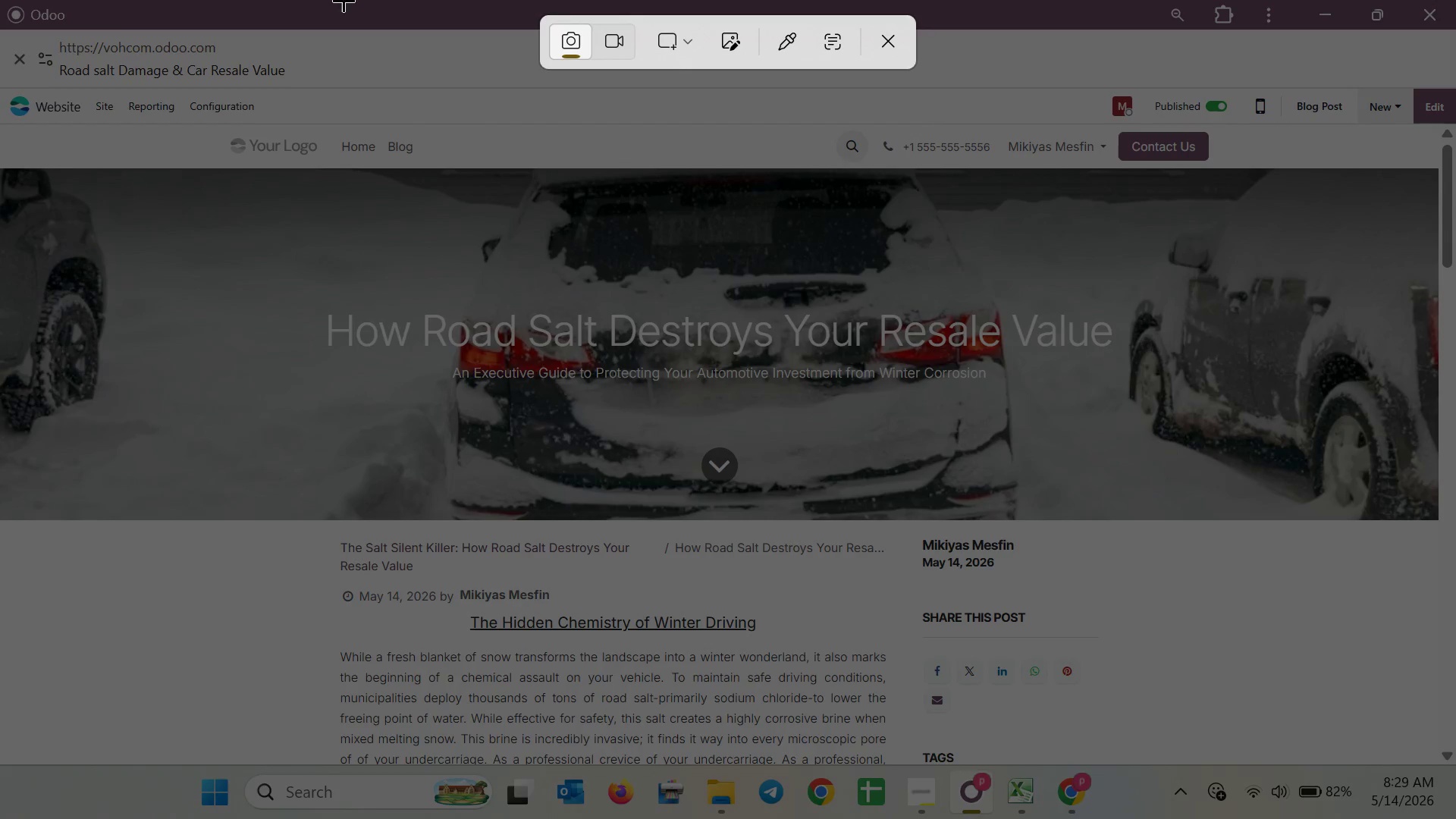 
left_click_drag(start_coordinate=[0, 0], to_coordinate=[1455, 763])
 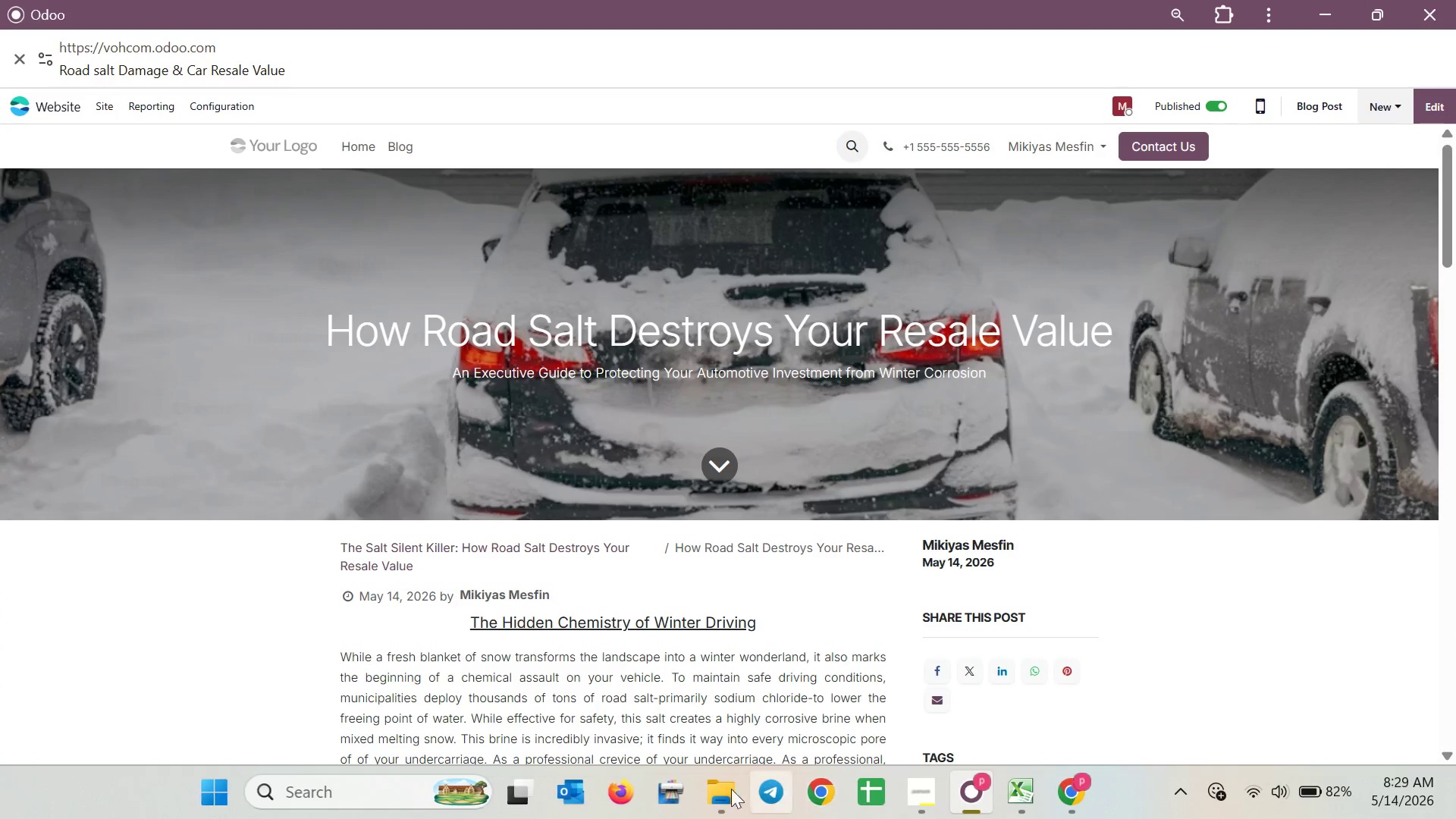 
left_click([711, 793])
 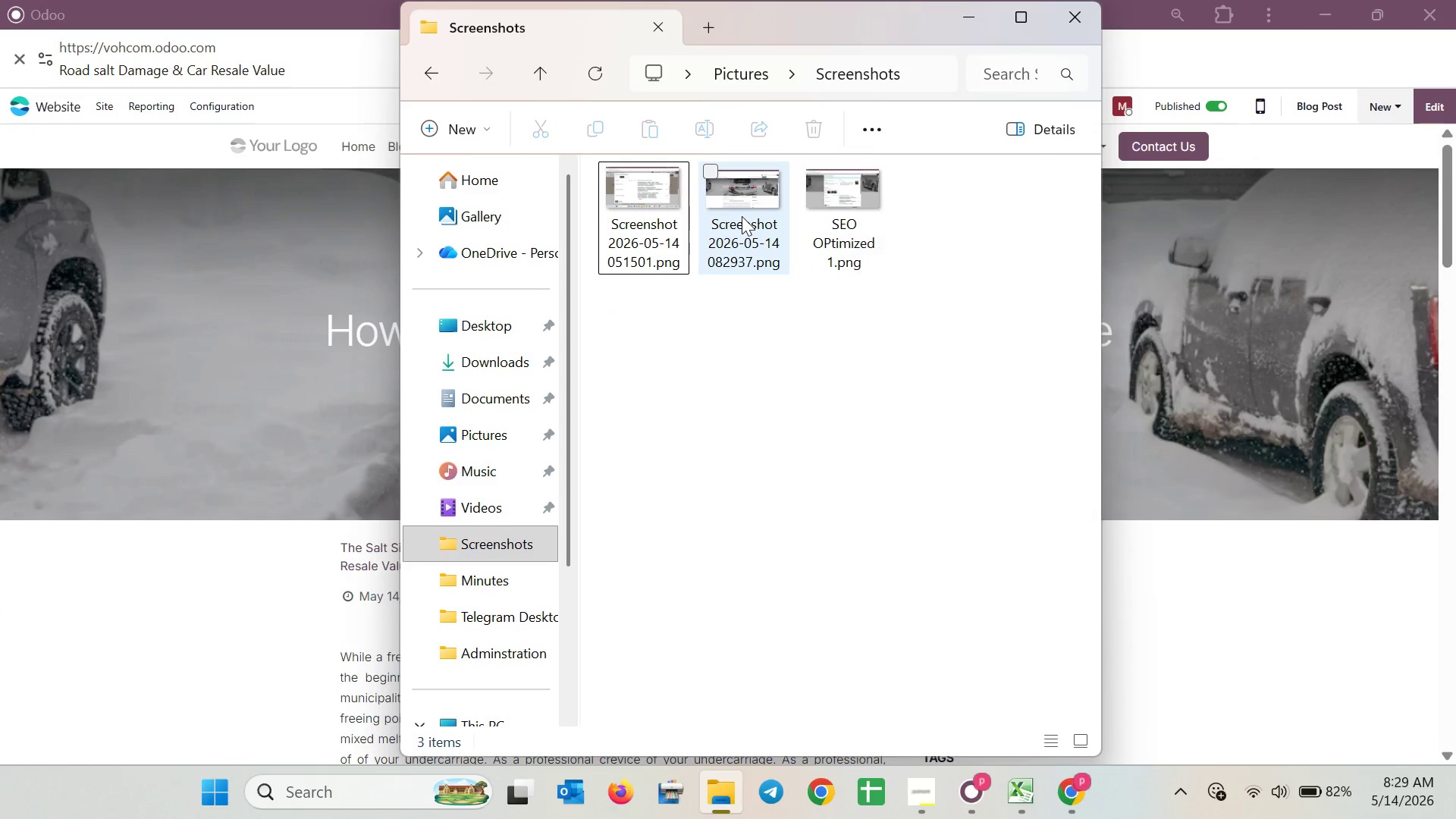 
left_click([739, 215])
 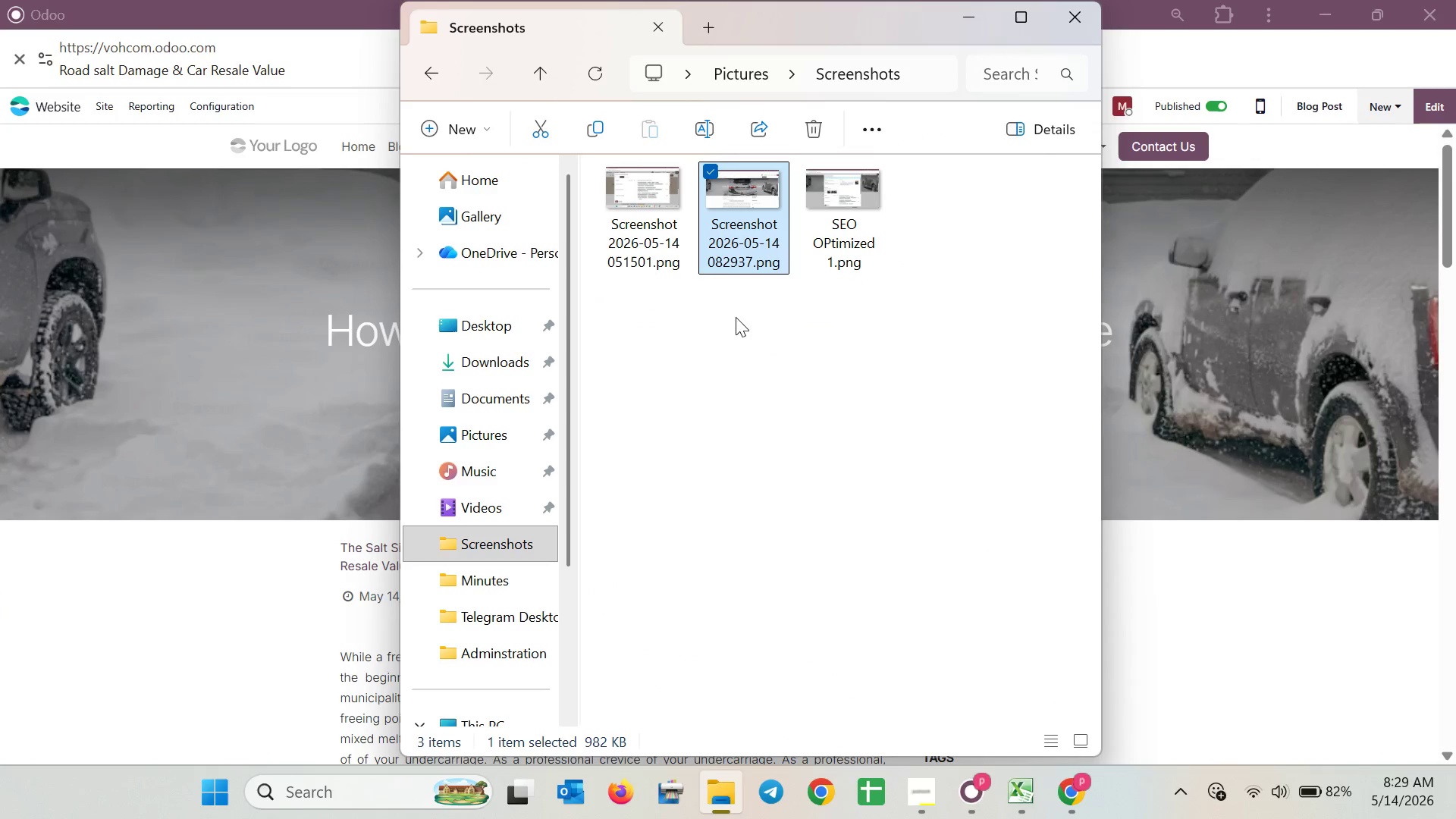 
left_click([748, 421])
 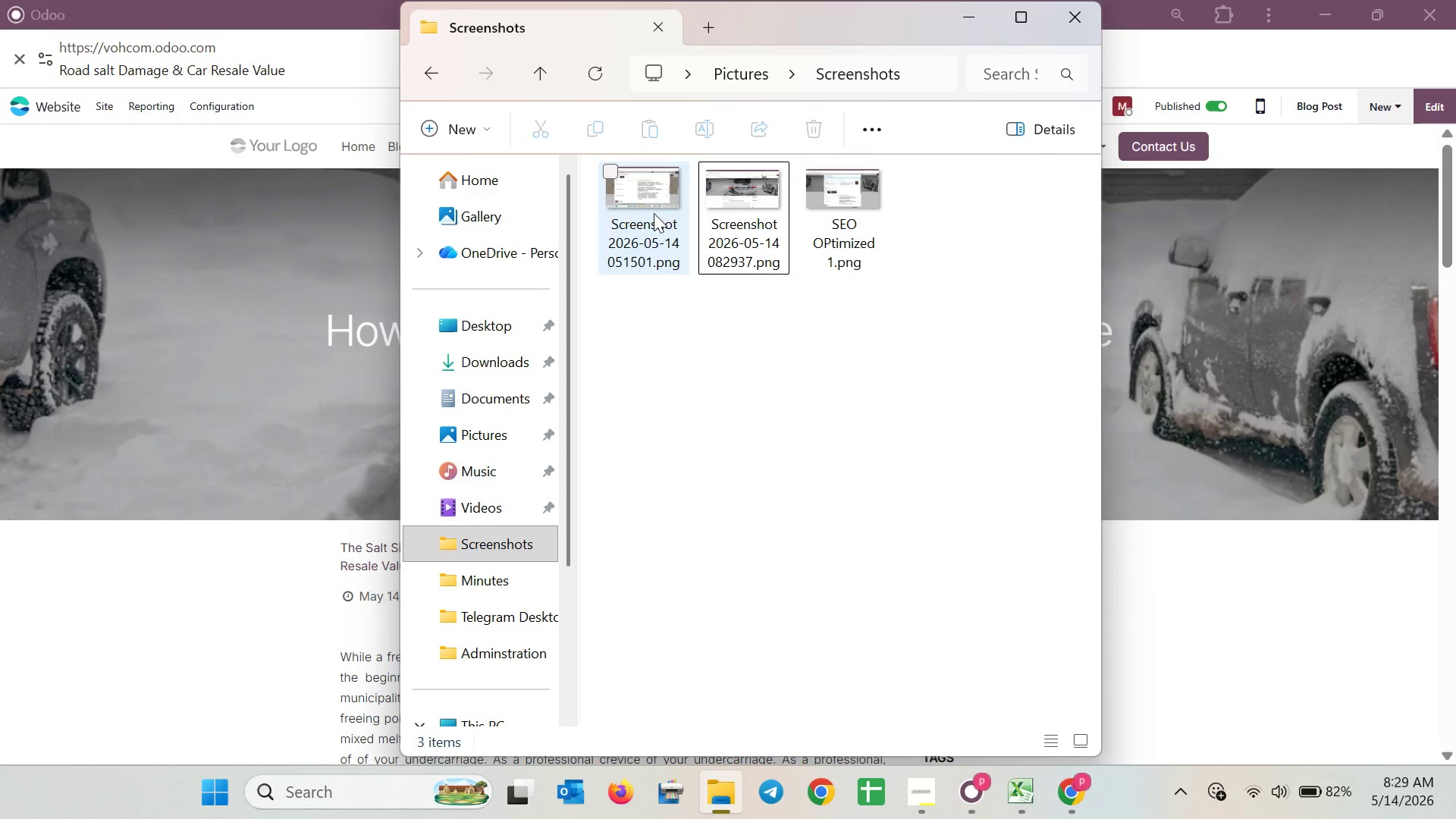 
double_click([654, 213])
 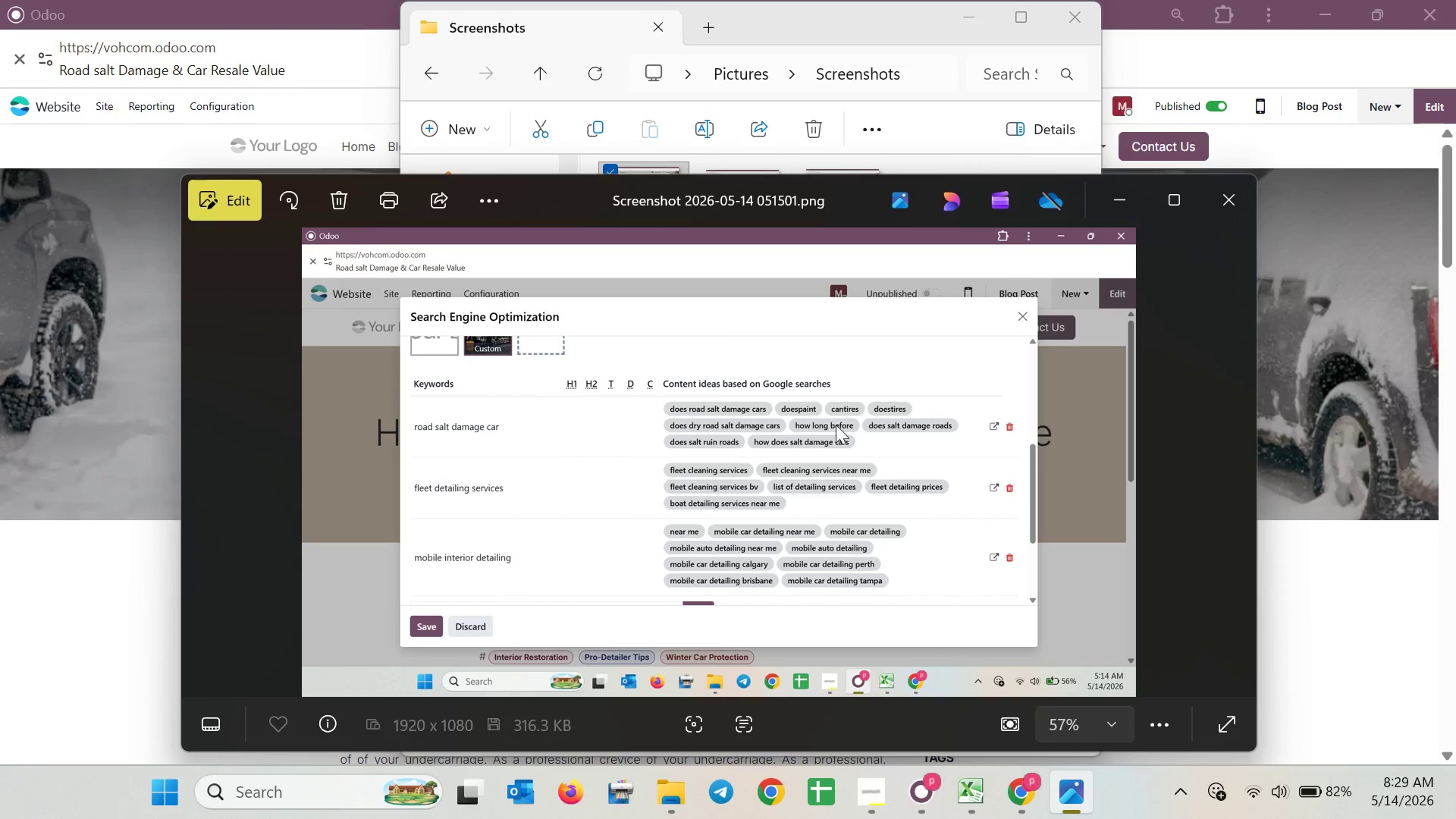 
wait(6.28)
 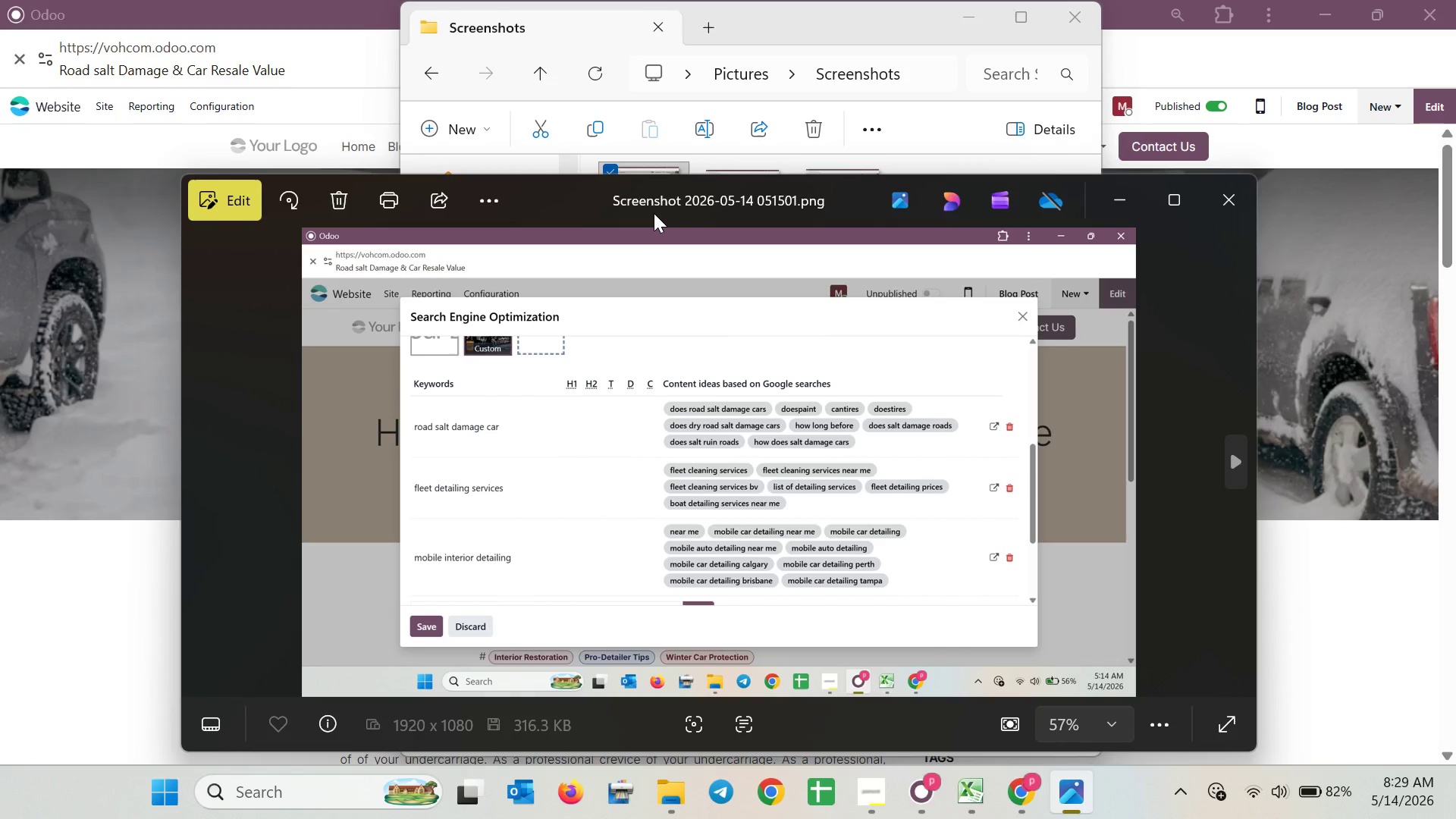 
left_click([1227, 194])
 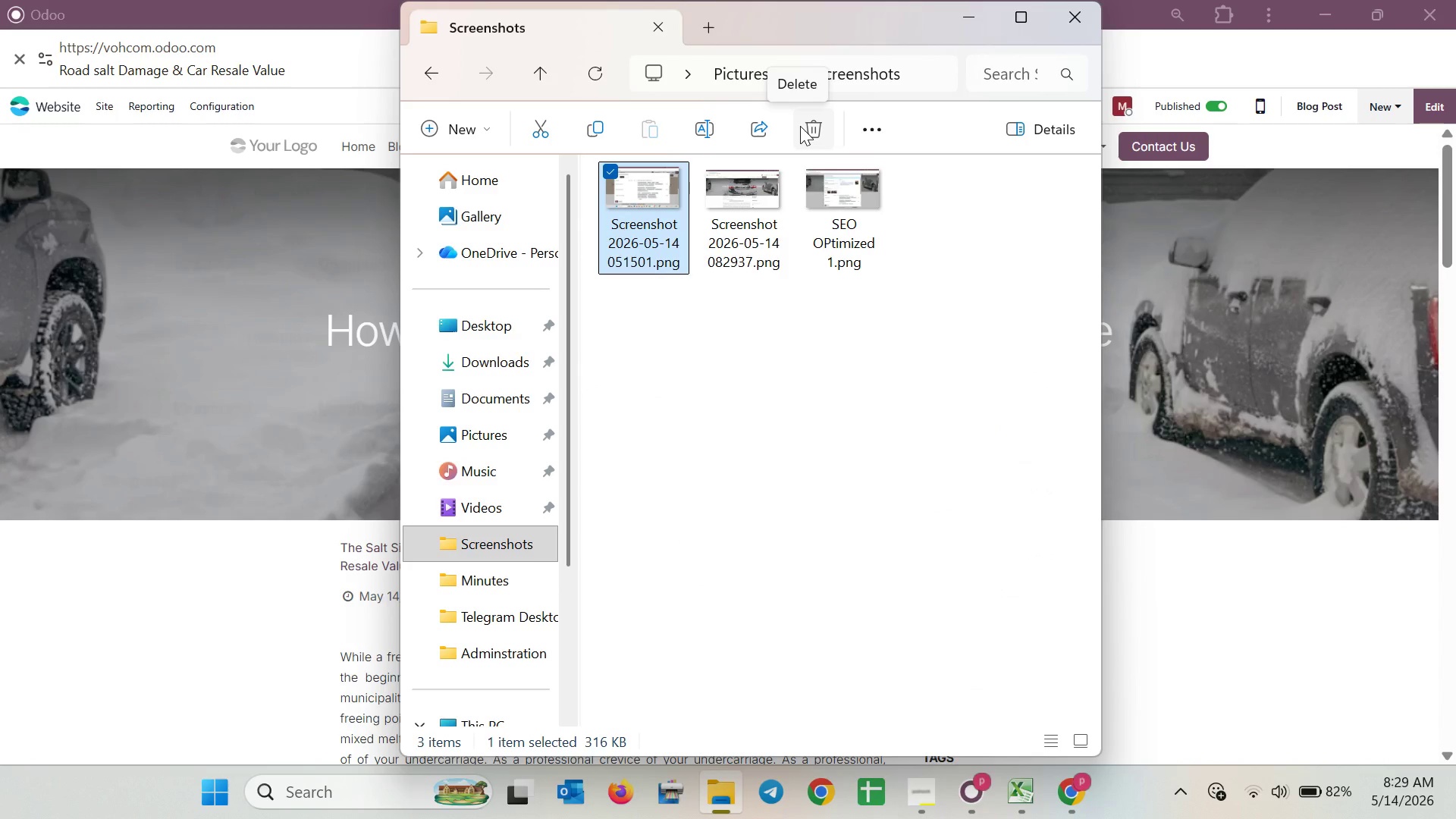 
double_click([753, 196])
 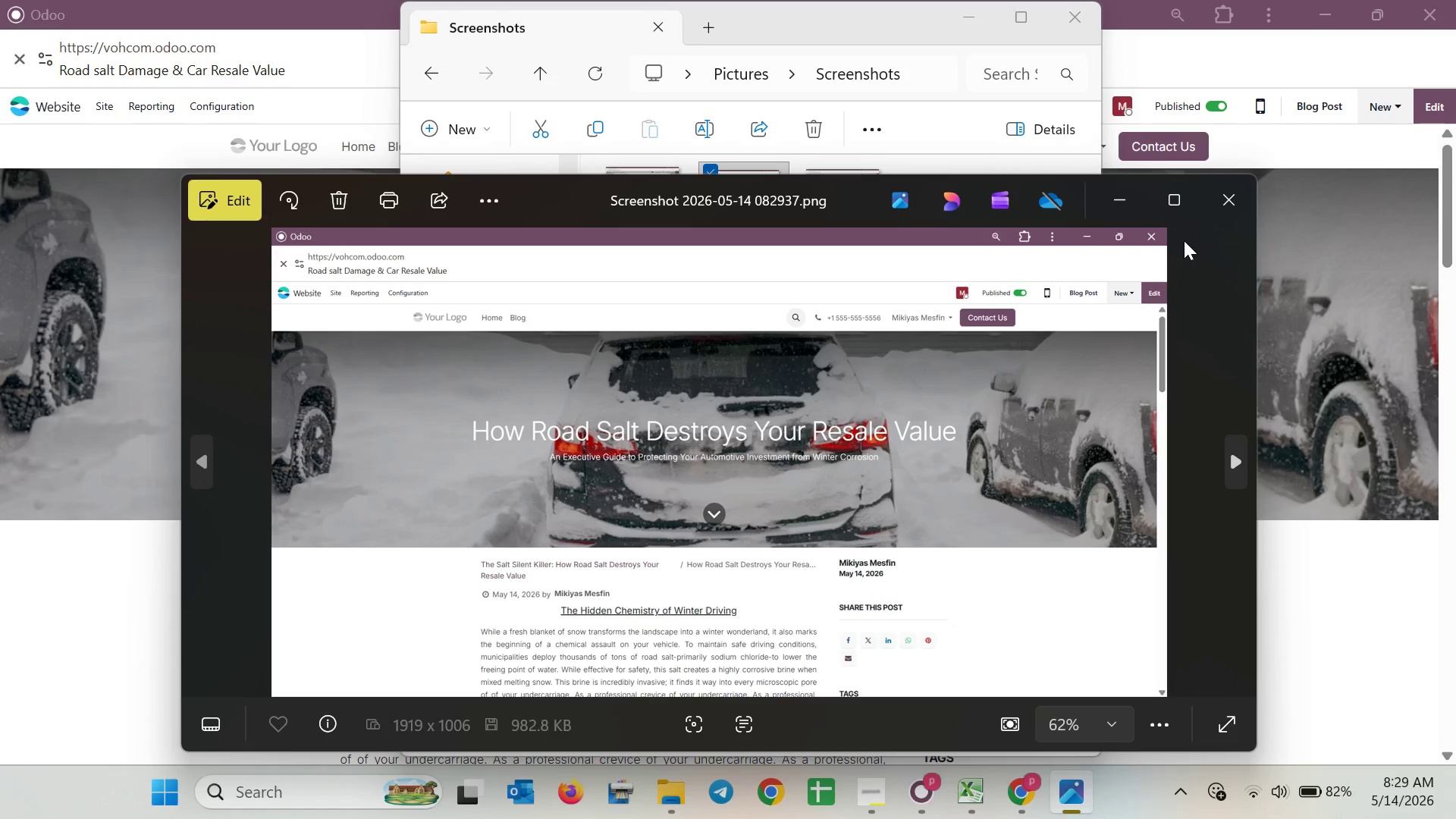 
left_click([1229, 213])
 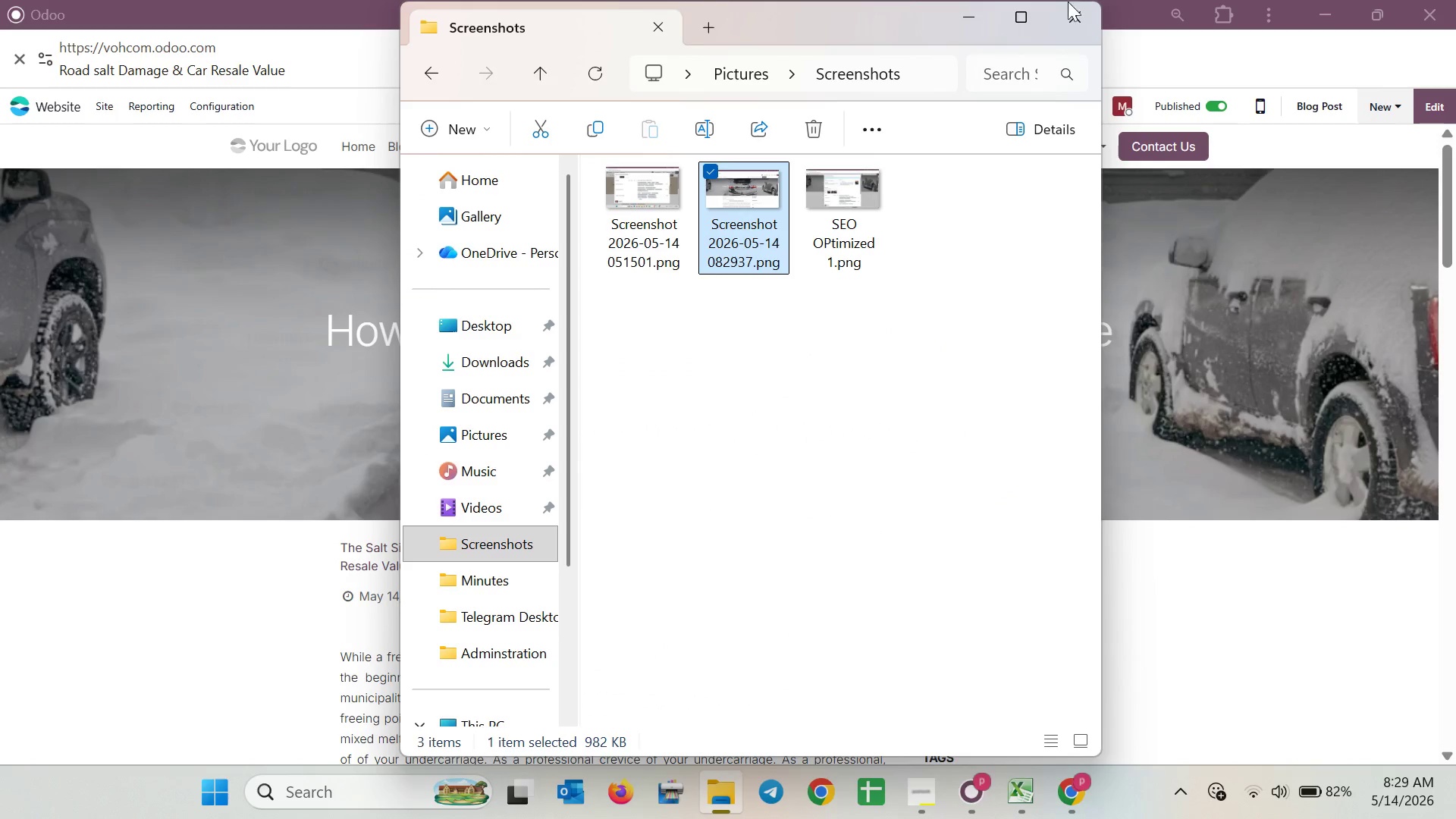 
left_click([980, 19])
 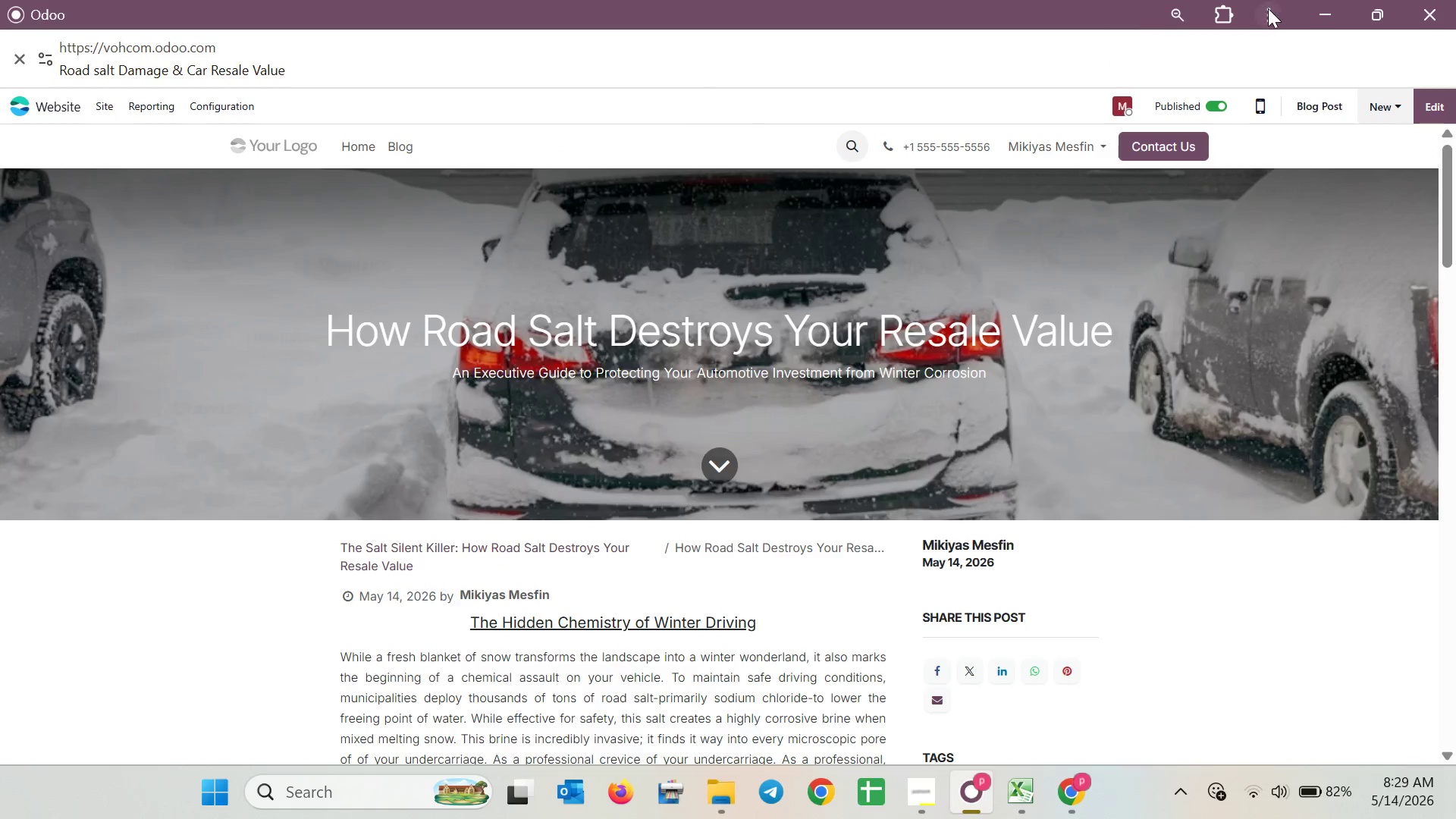 
left_click([1306, 8])